 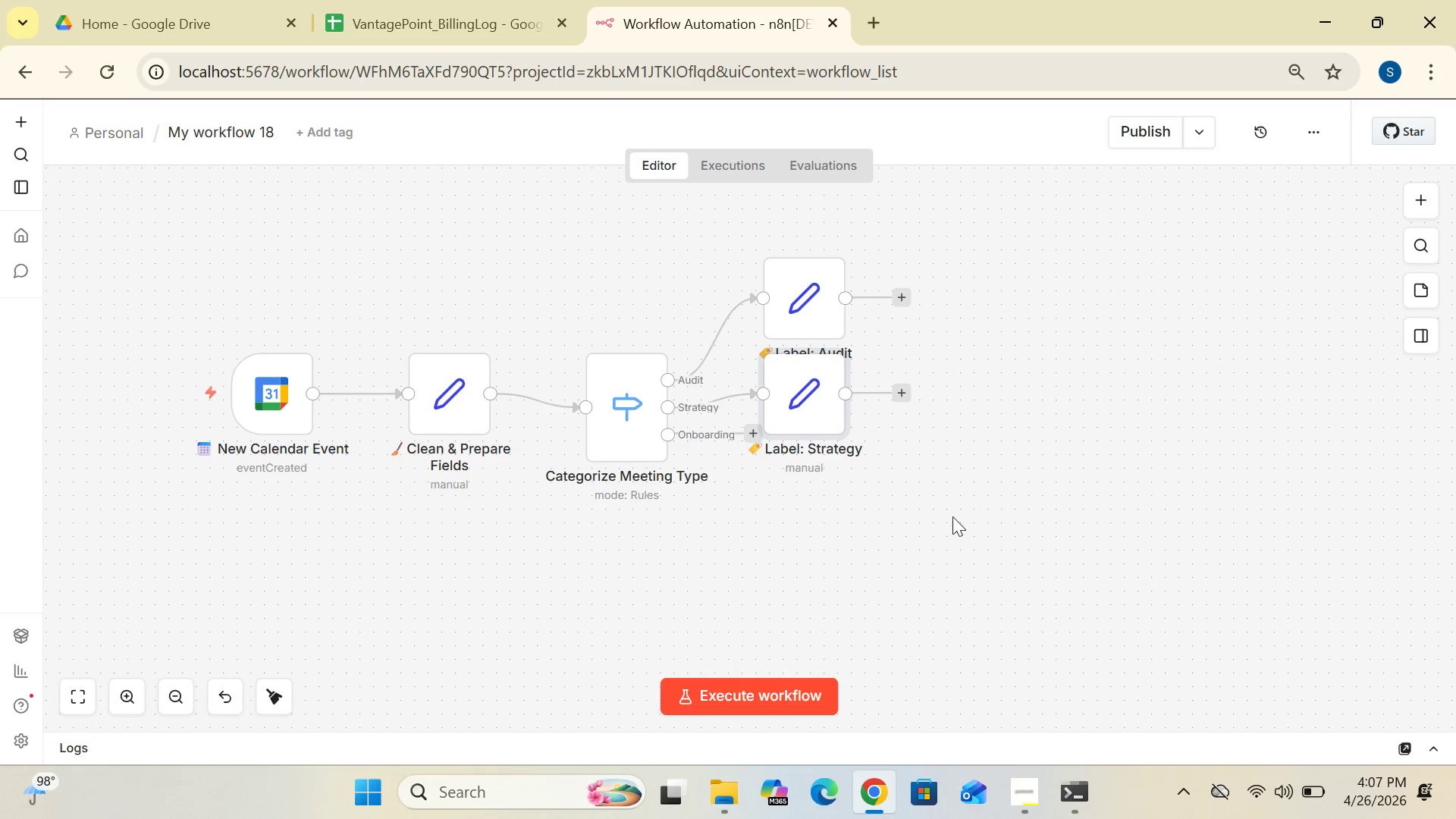 
left_click_drag(start_coordinate=[286, 410], to_coordinate=[239, 378])
 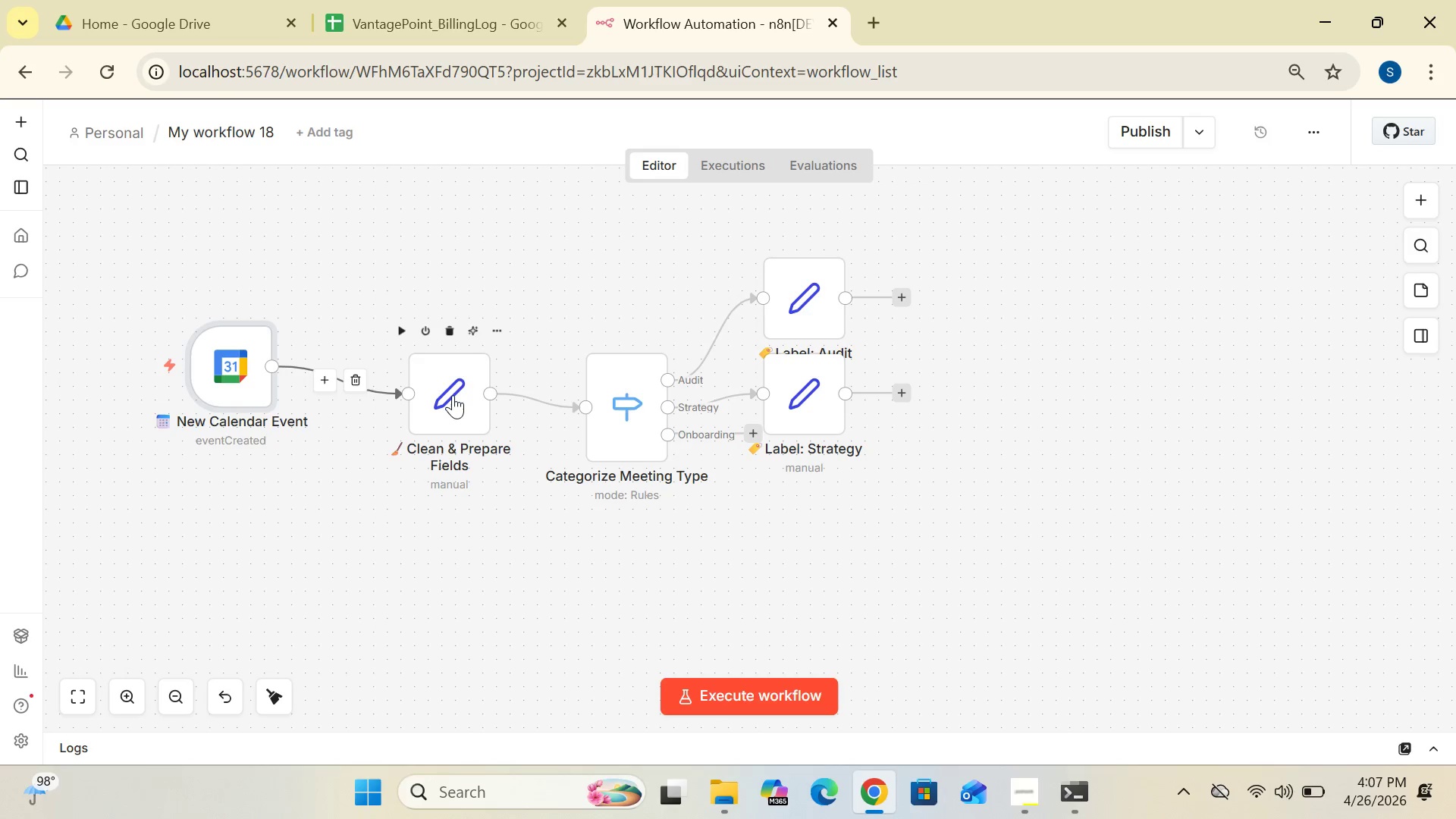 
left_click_drag(start_coordinate=[453, 395], to_coordinate=[400, 386])
 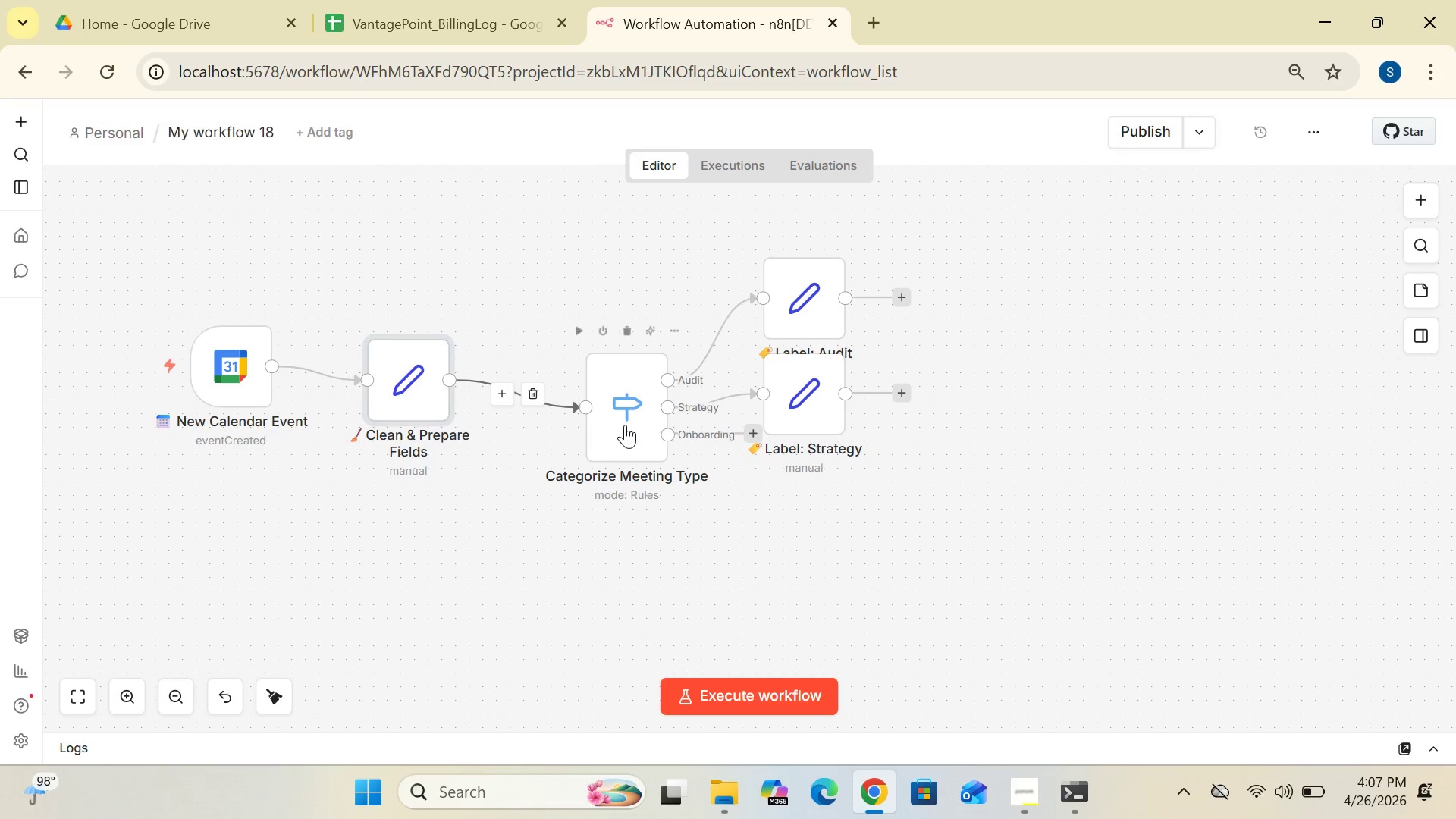 
left_click_drag(start_coordinate=[625, 425], to_coordinate=[588, 428])
 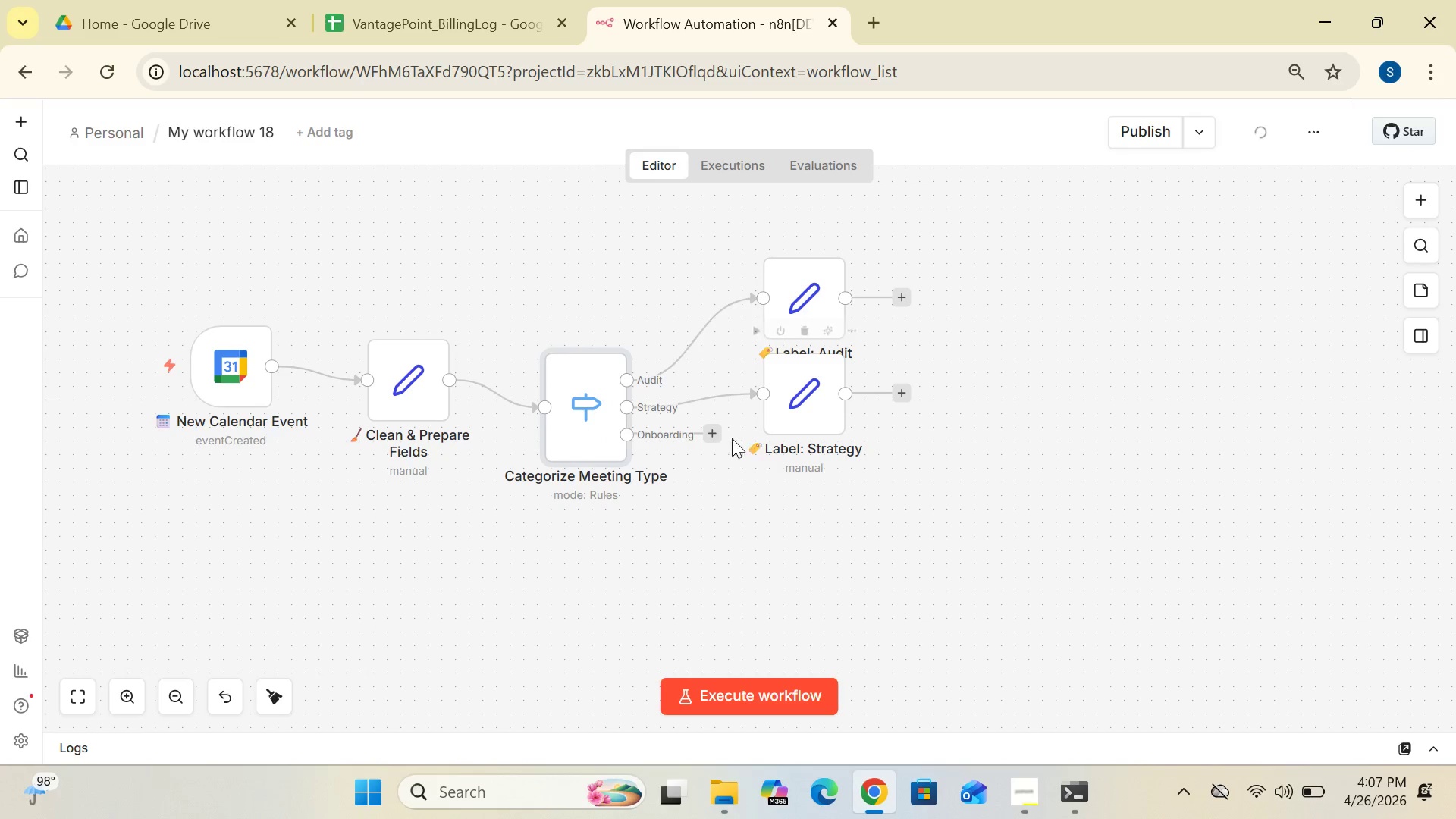 
left_click([706, 425])
 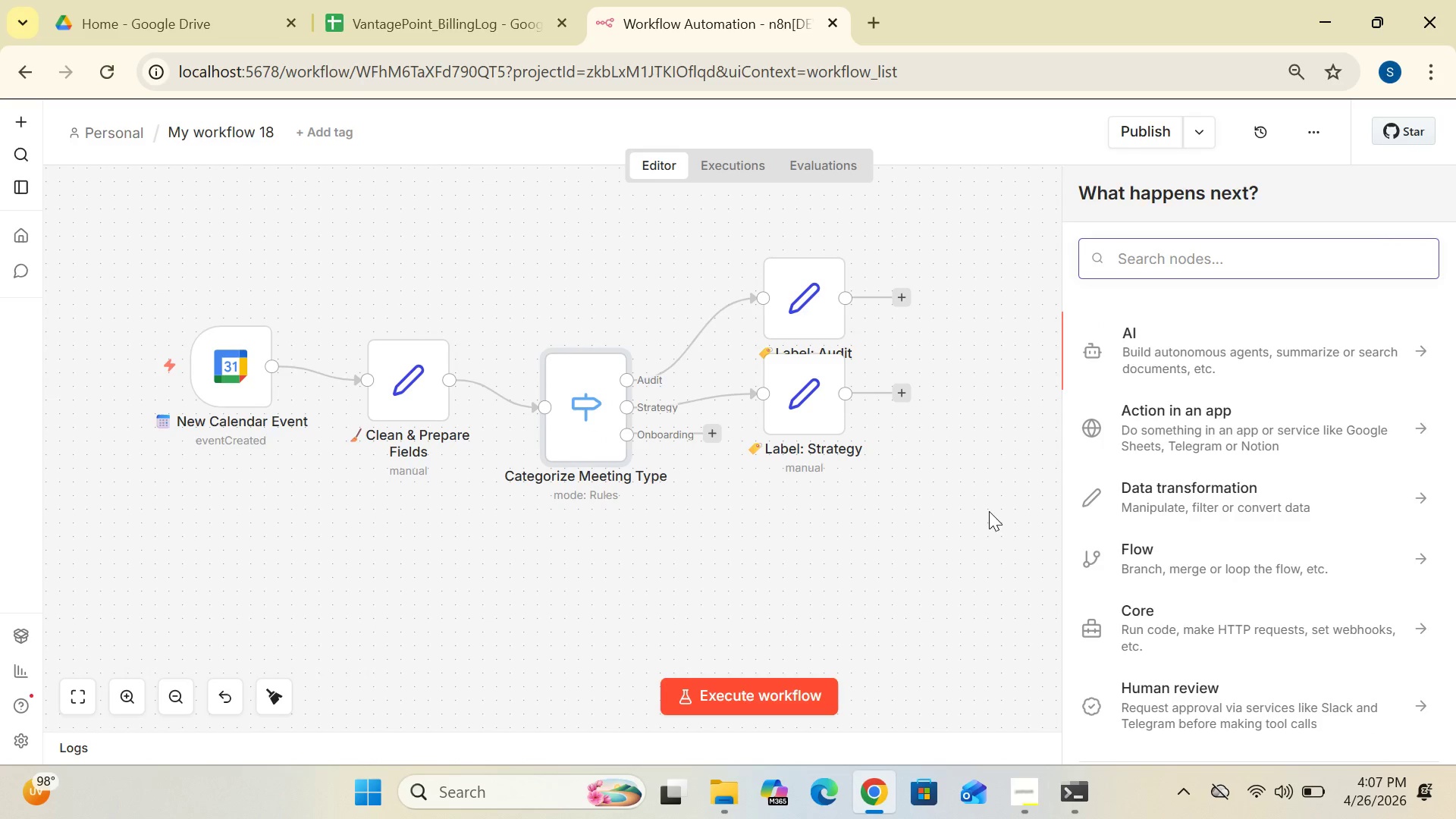 
key(Shift+O)
 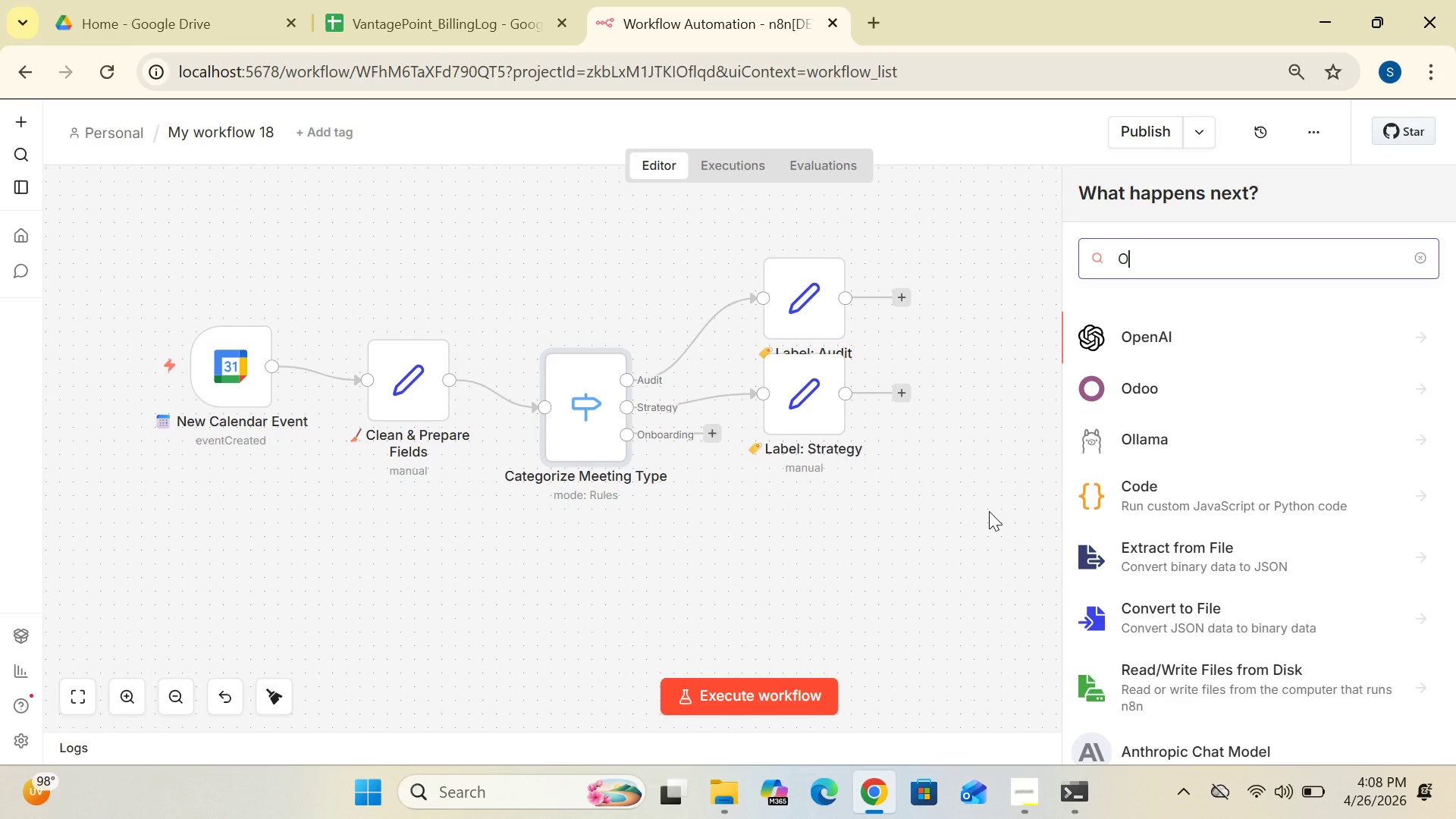 
type(ed)
key(Backspace)
key(Backspace)
key(Backspace)
key(Backspace)
type(ed)
 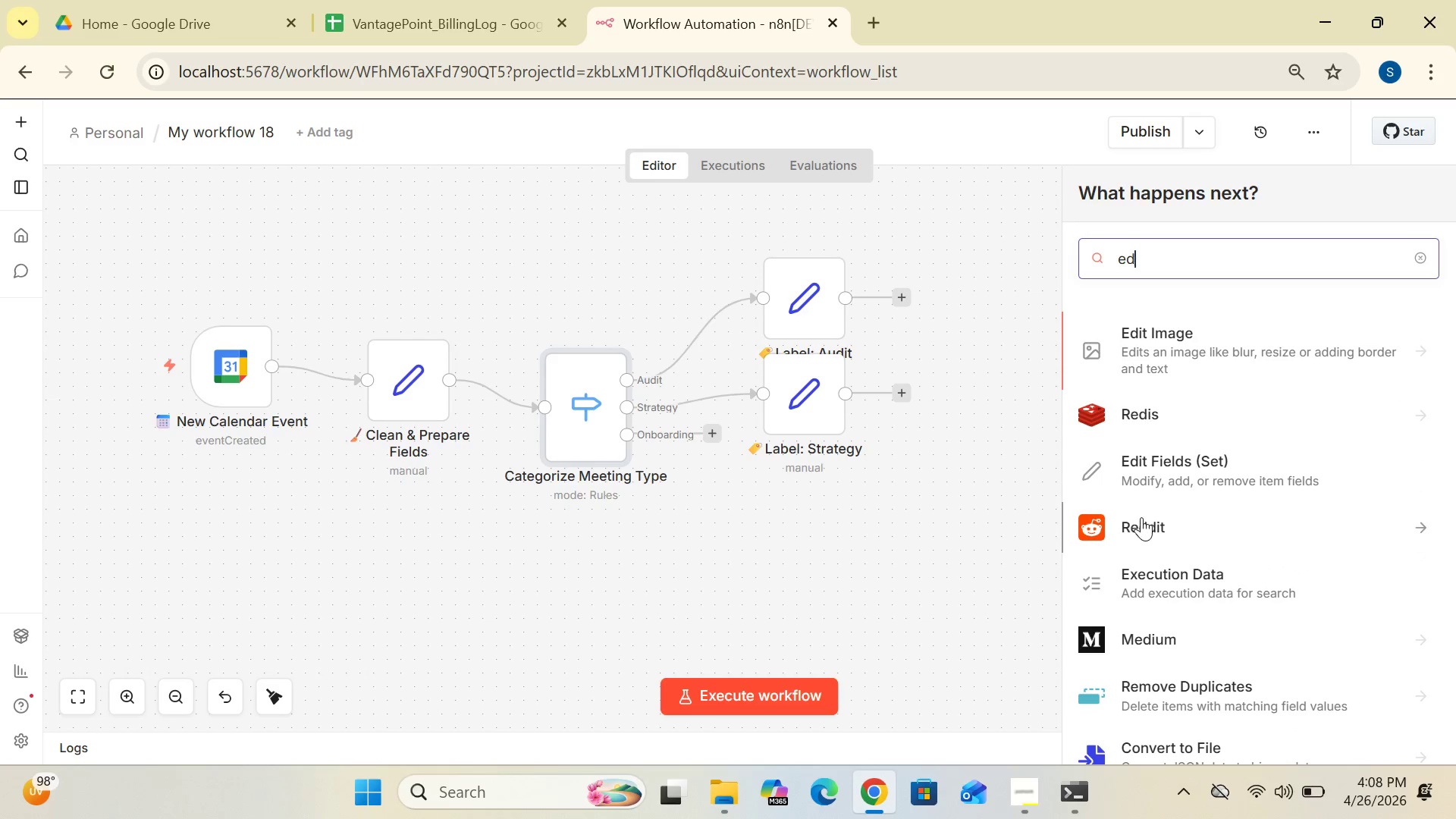 
left_click([1153, 466])
 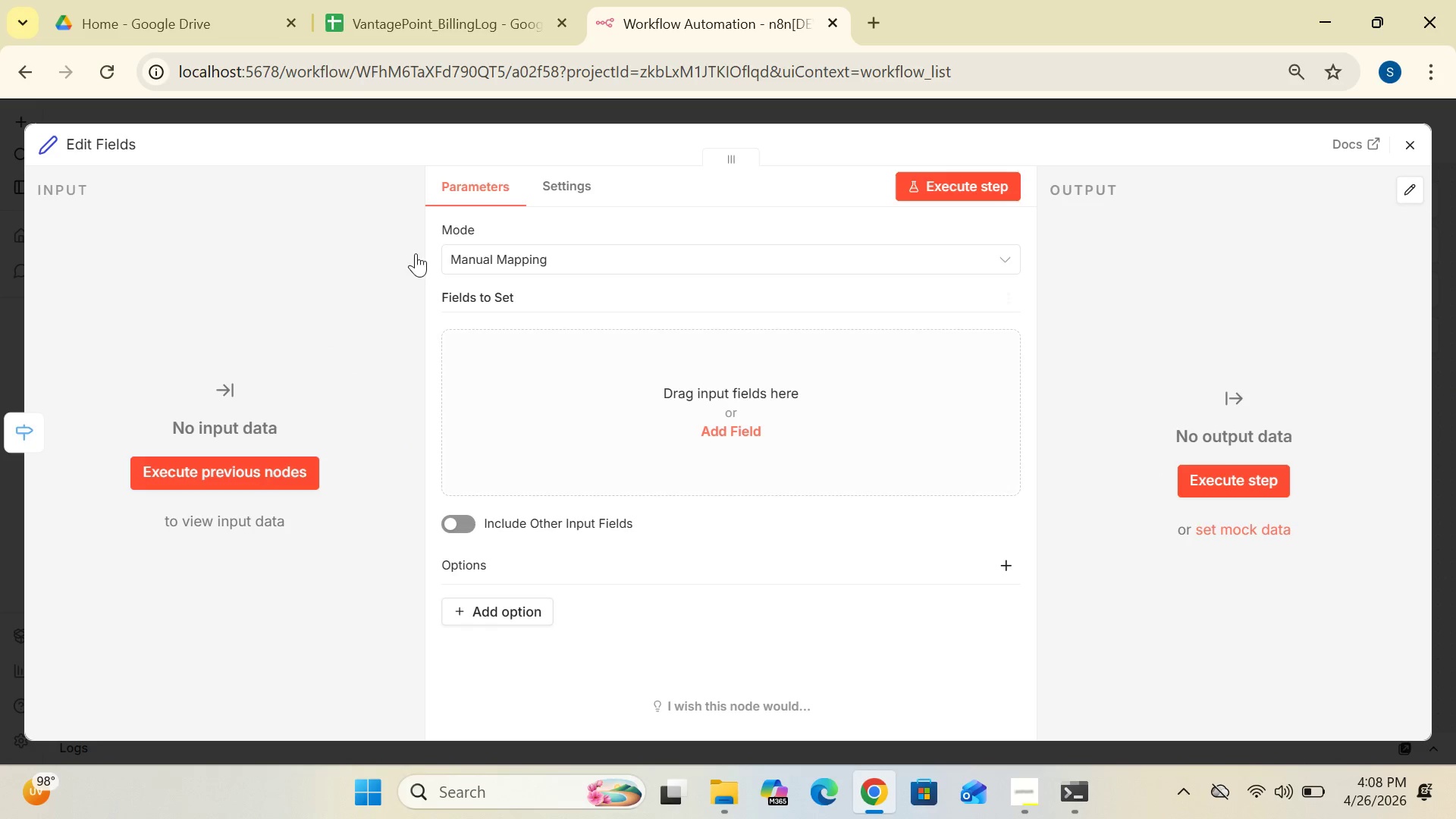 
wait(7.91)
 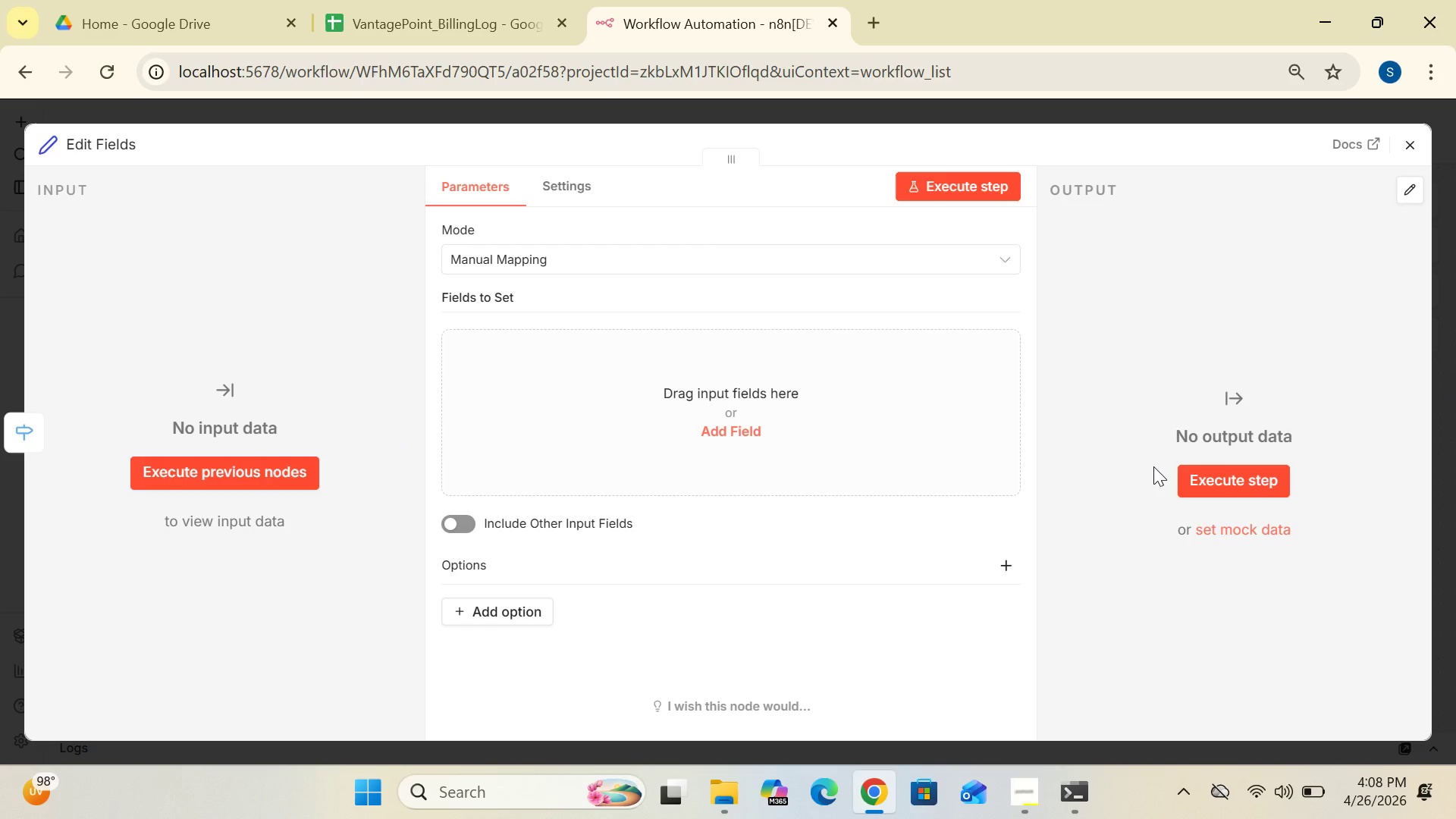 
left_click([95, 133])
 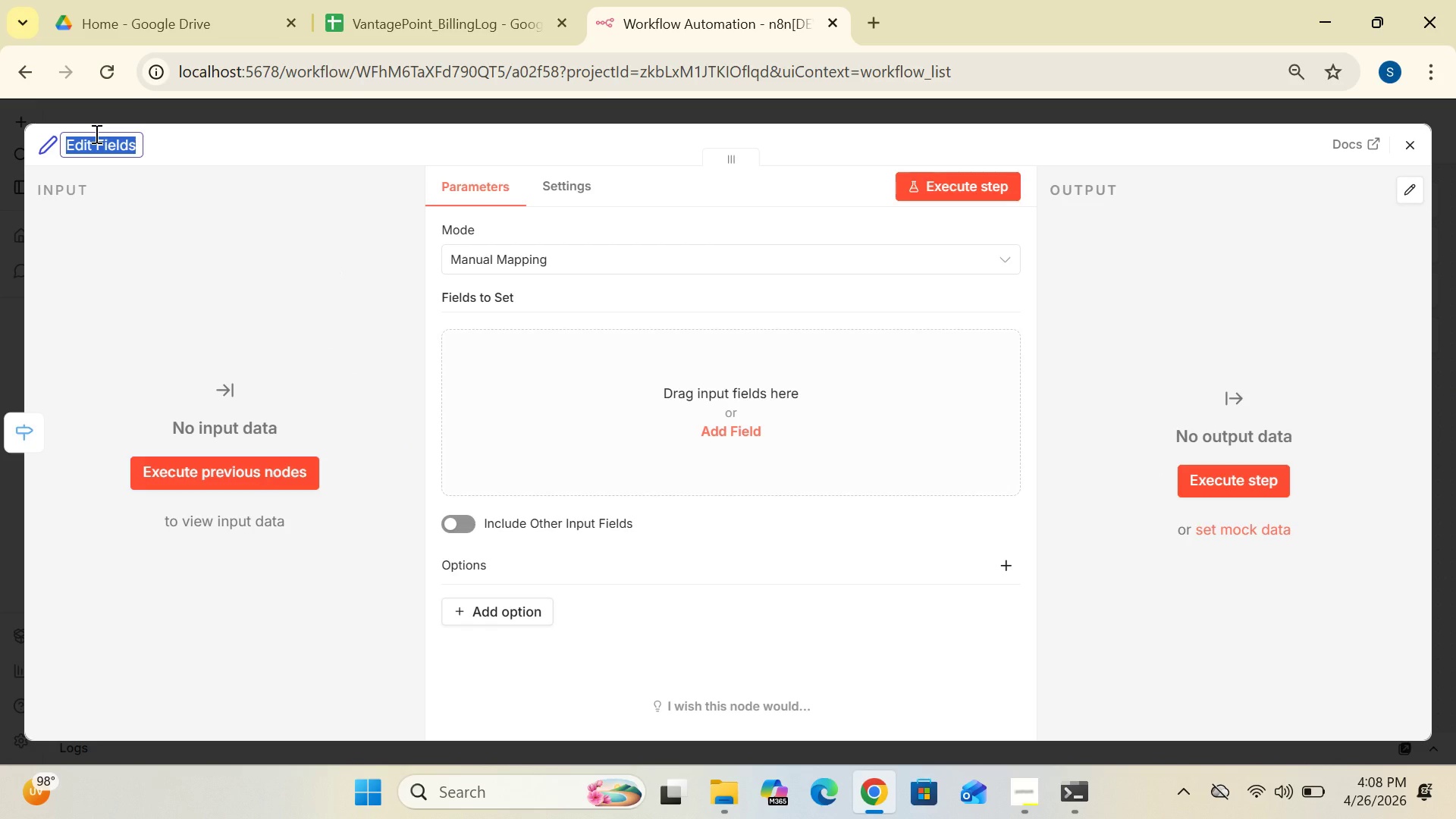 
key(Meta+Period)
 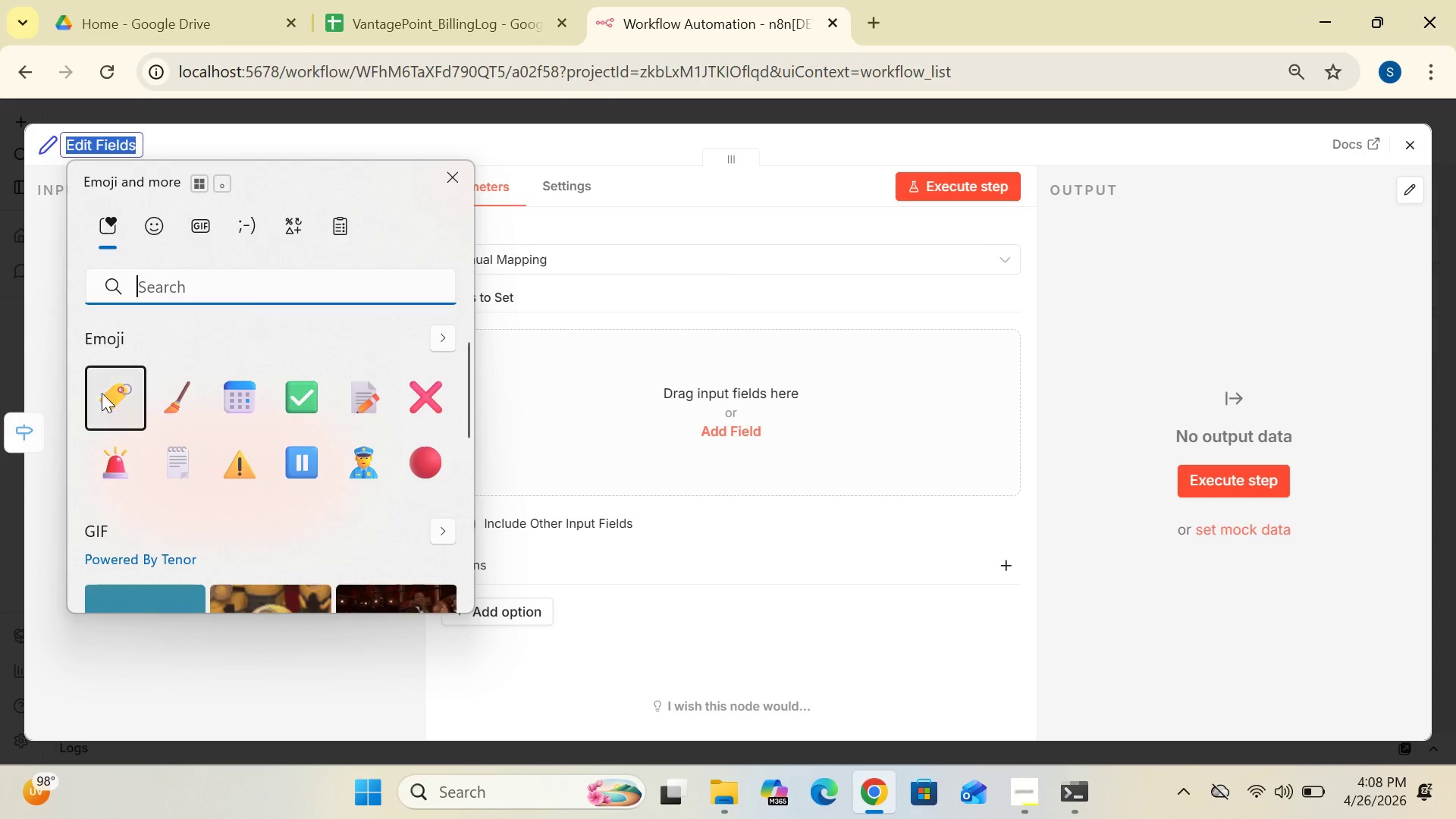 
left_click([116, 397])
 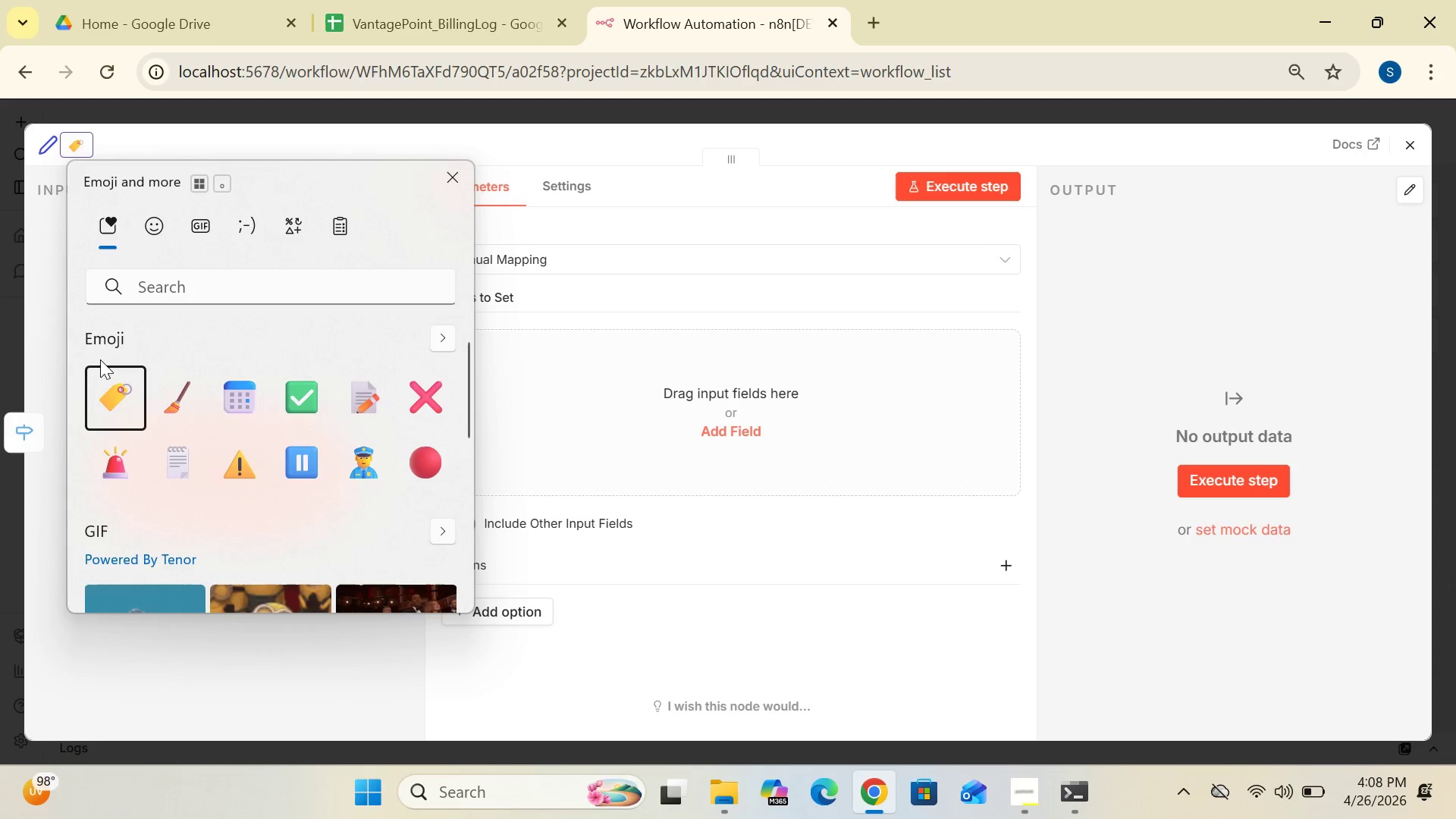 
wait(8.12)
 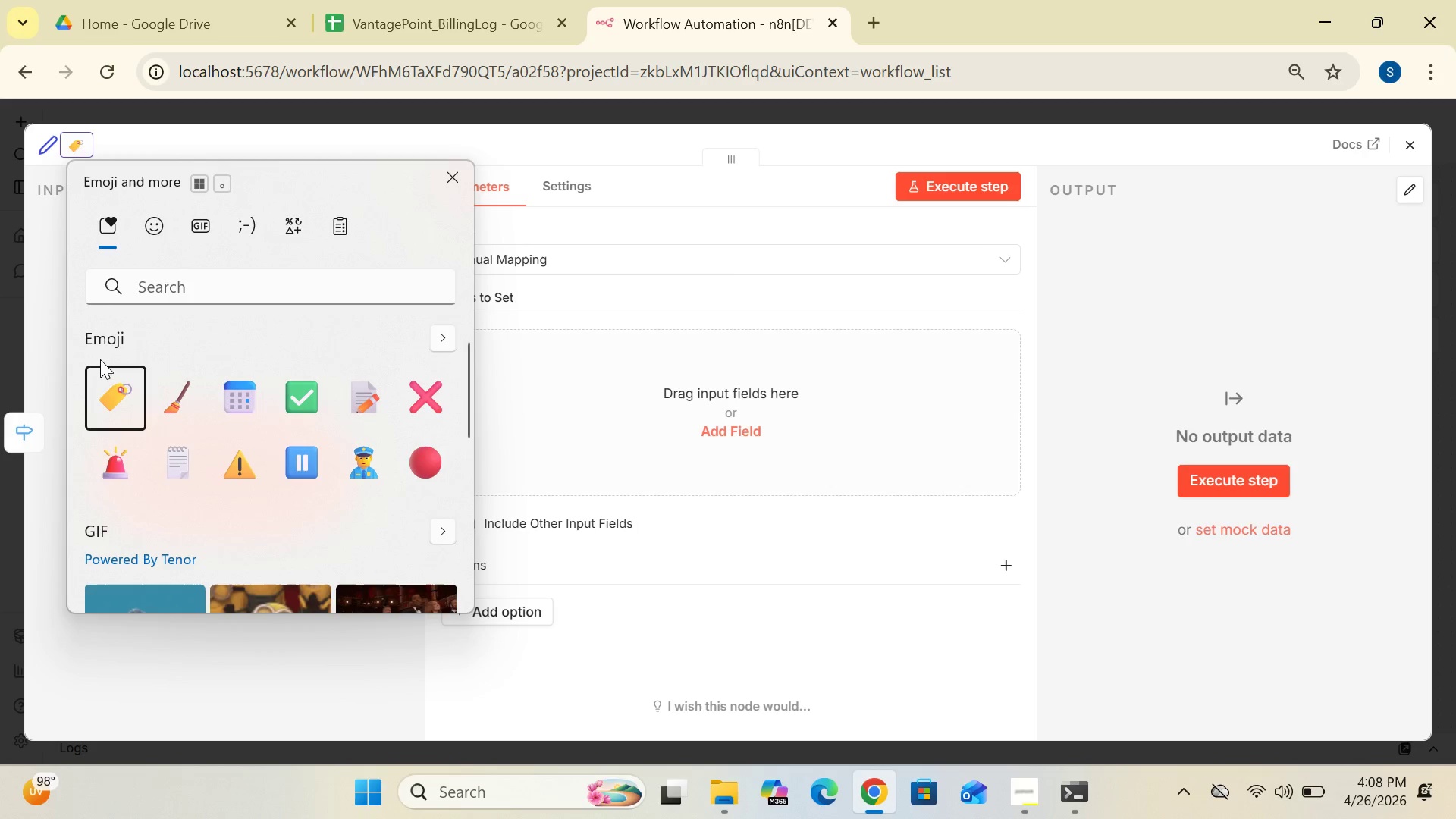 
left_click([450, 174])
 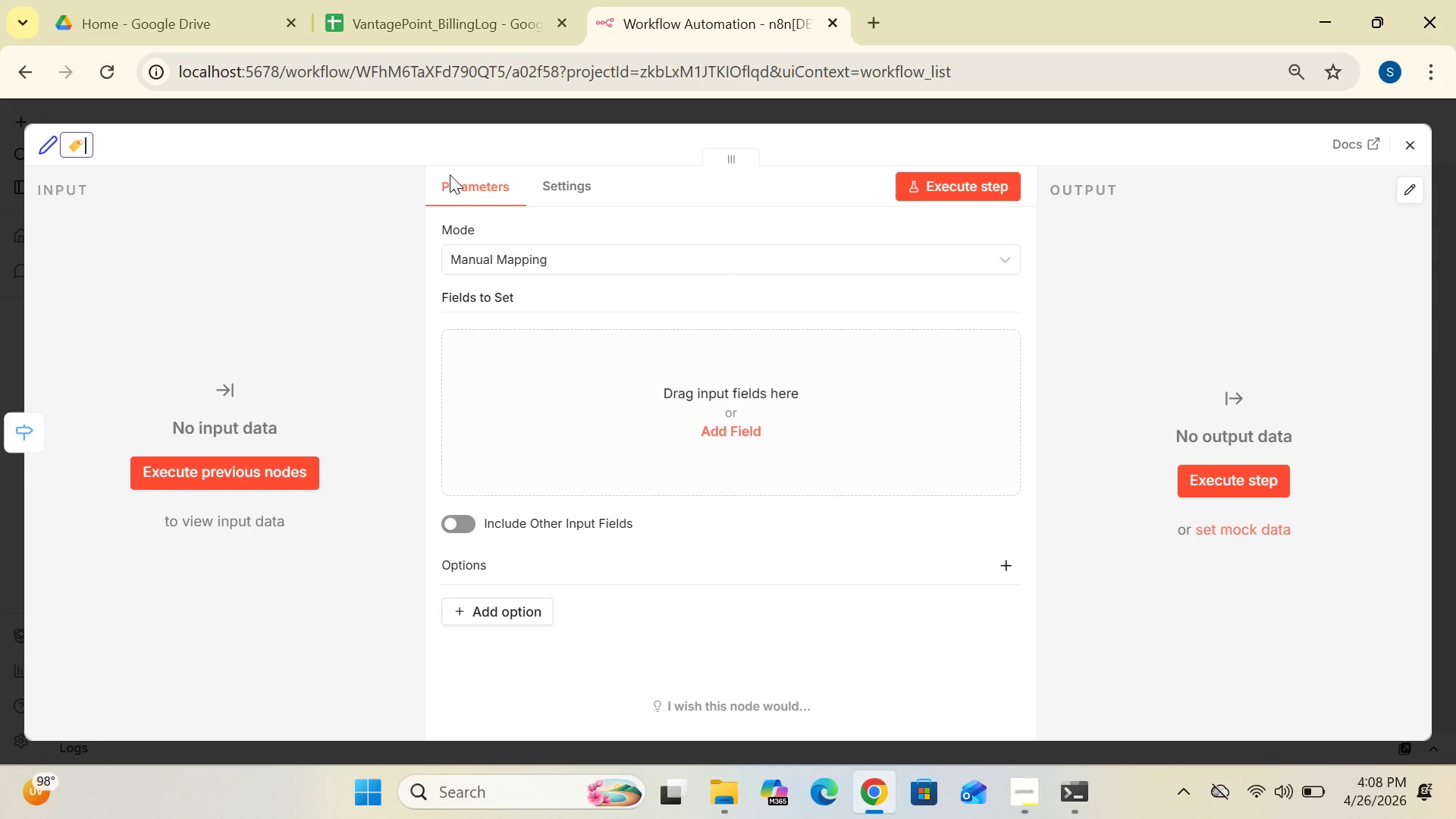 
type(Label)
 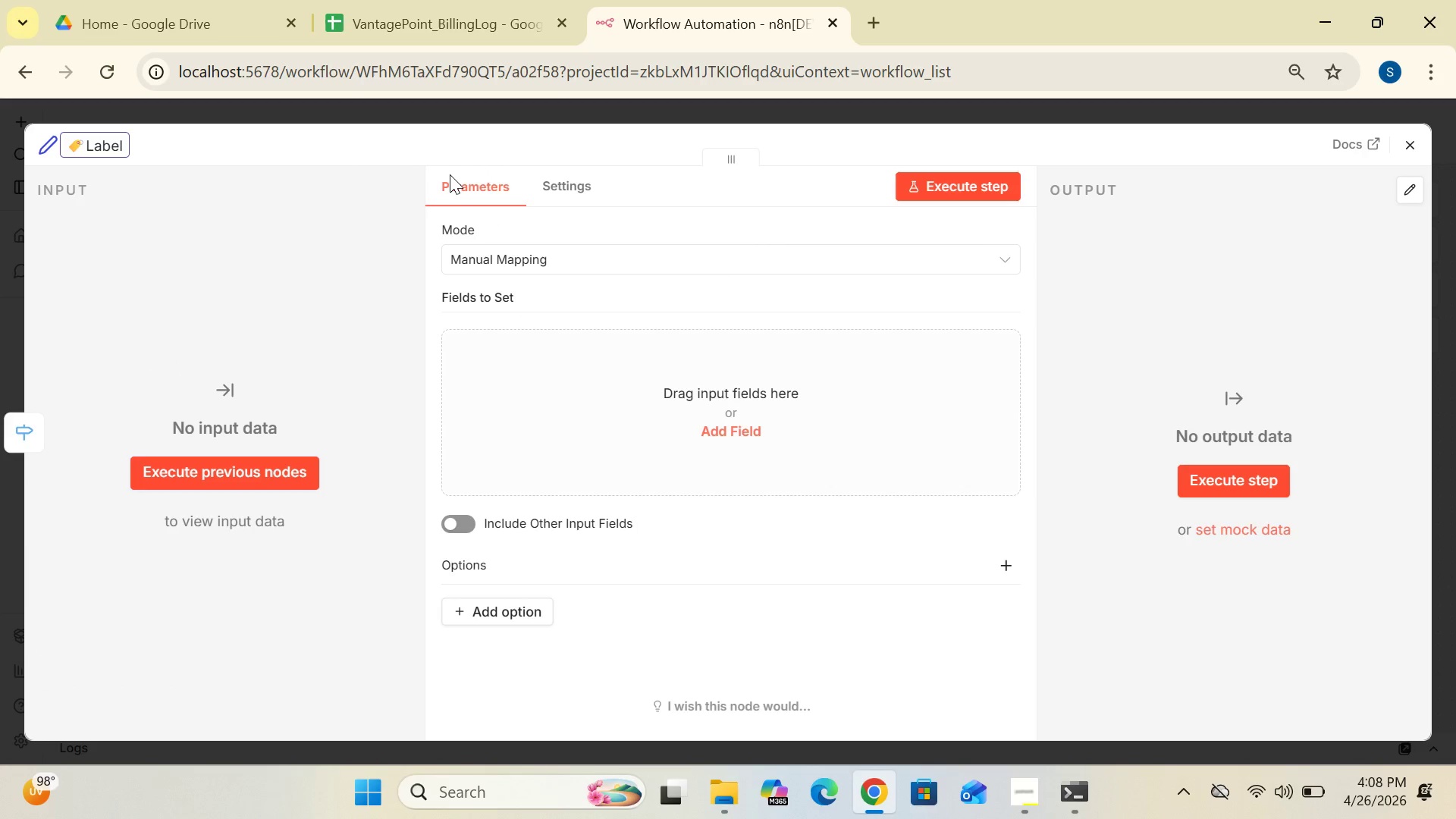 
type(: Onboaeding)
 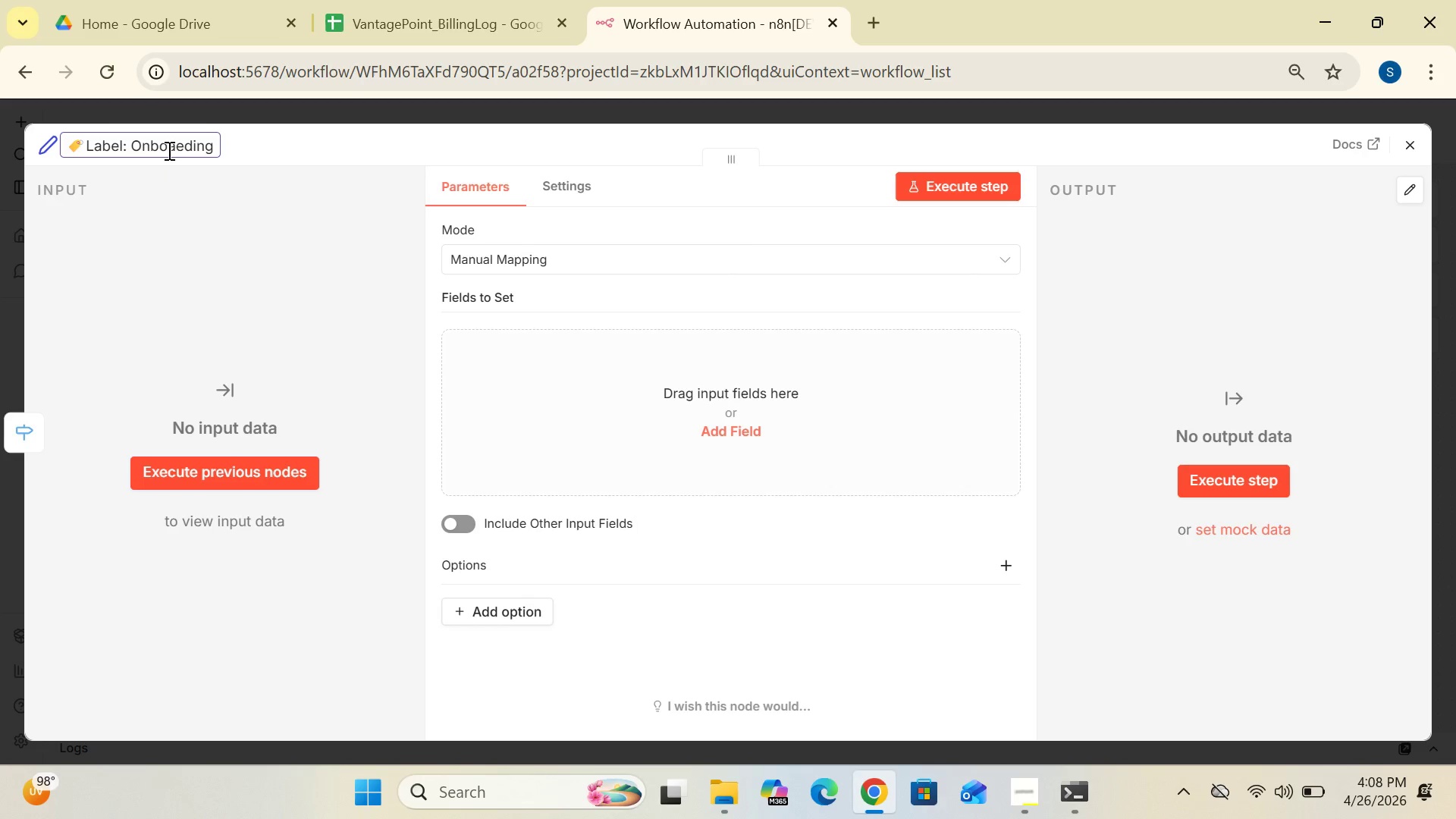 
left_click([180, 147])
 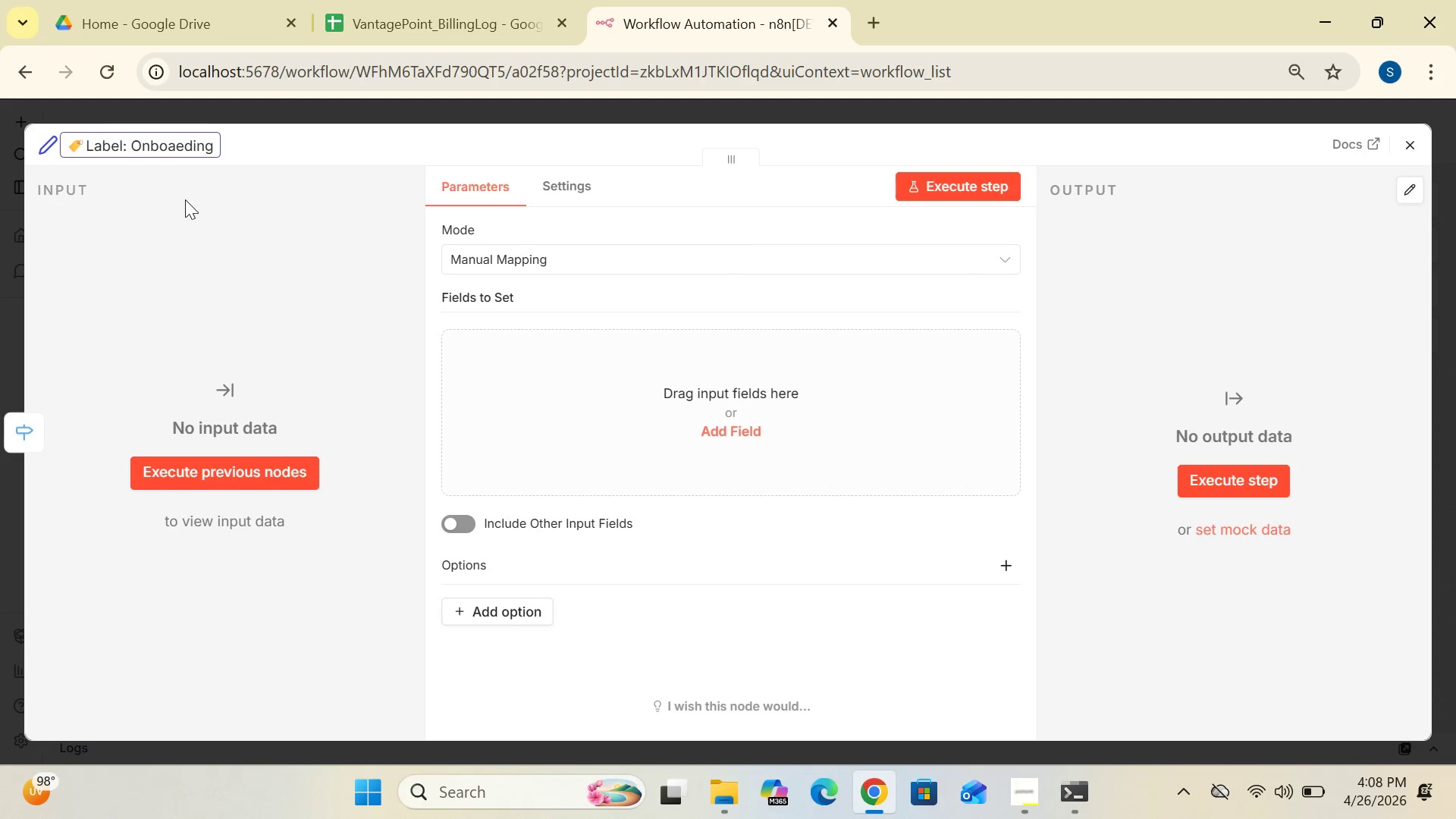 
key(Backspace)
 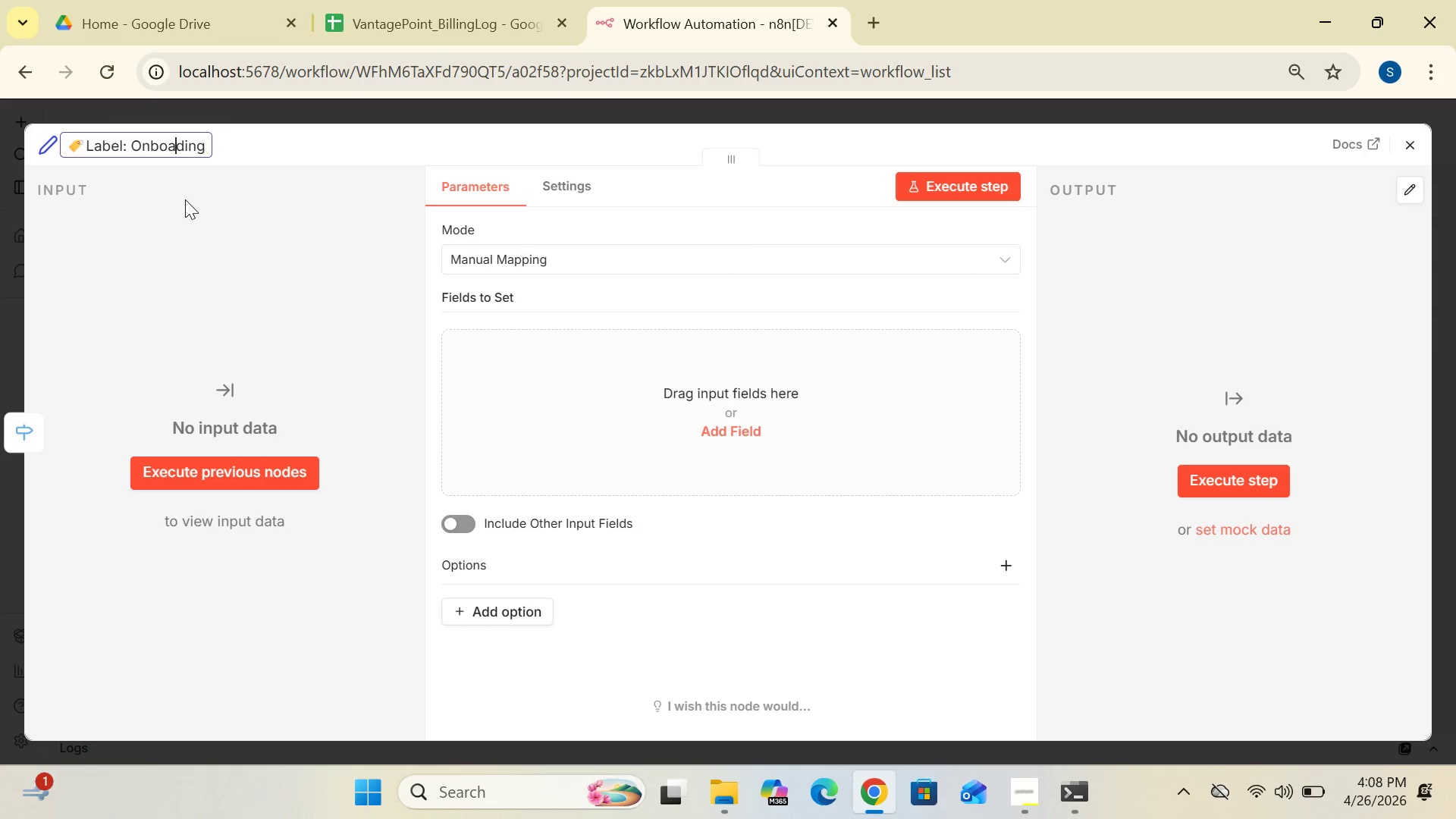 
key(R)
 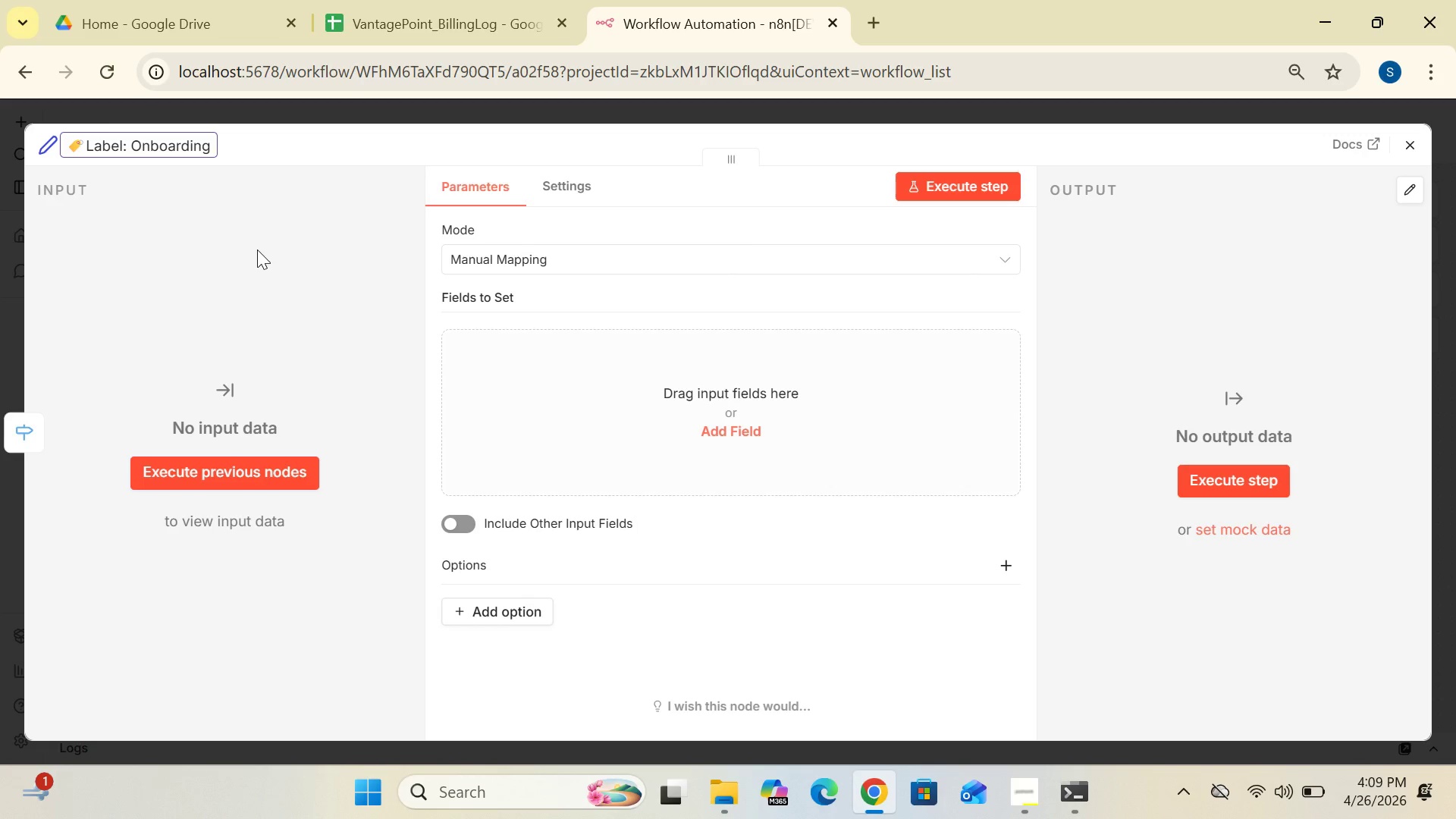 
wait(9.06)
 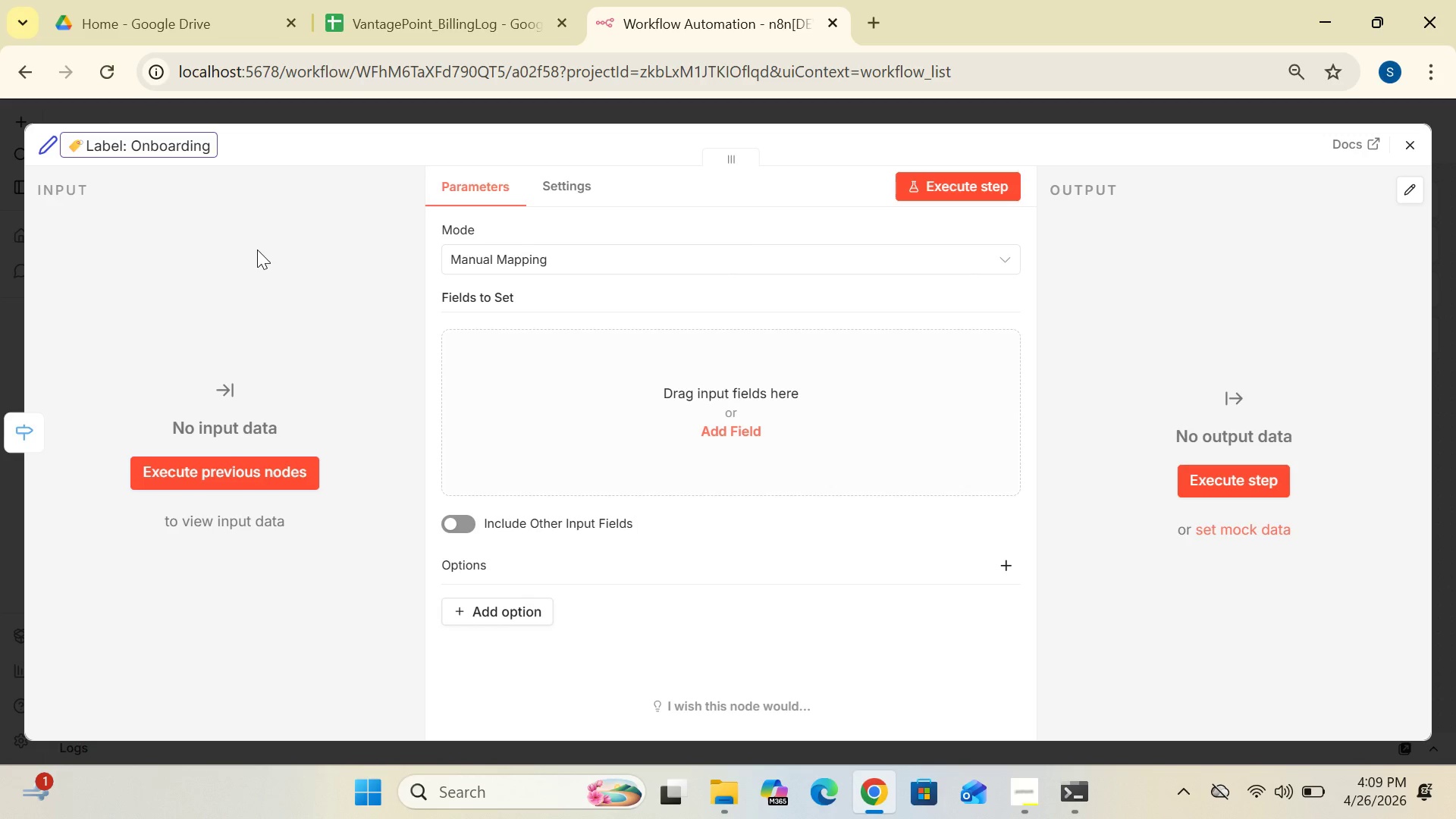 
left_click([745, 428])
 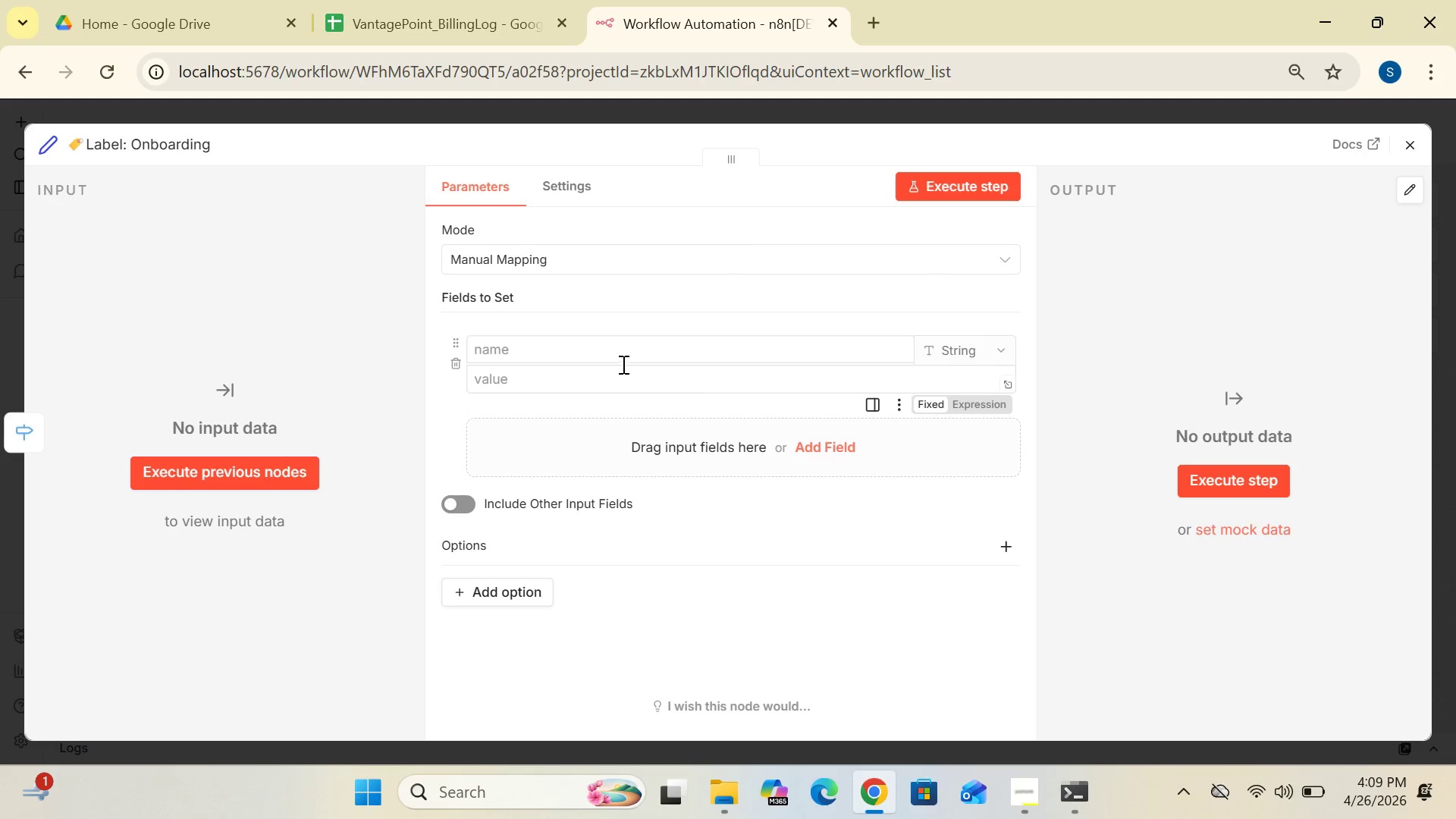 
left_click([616, 356])
 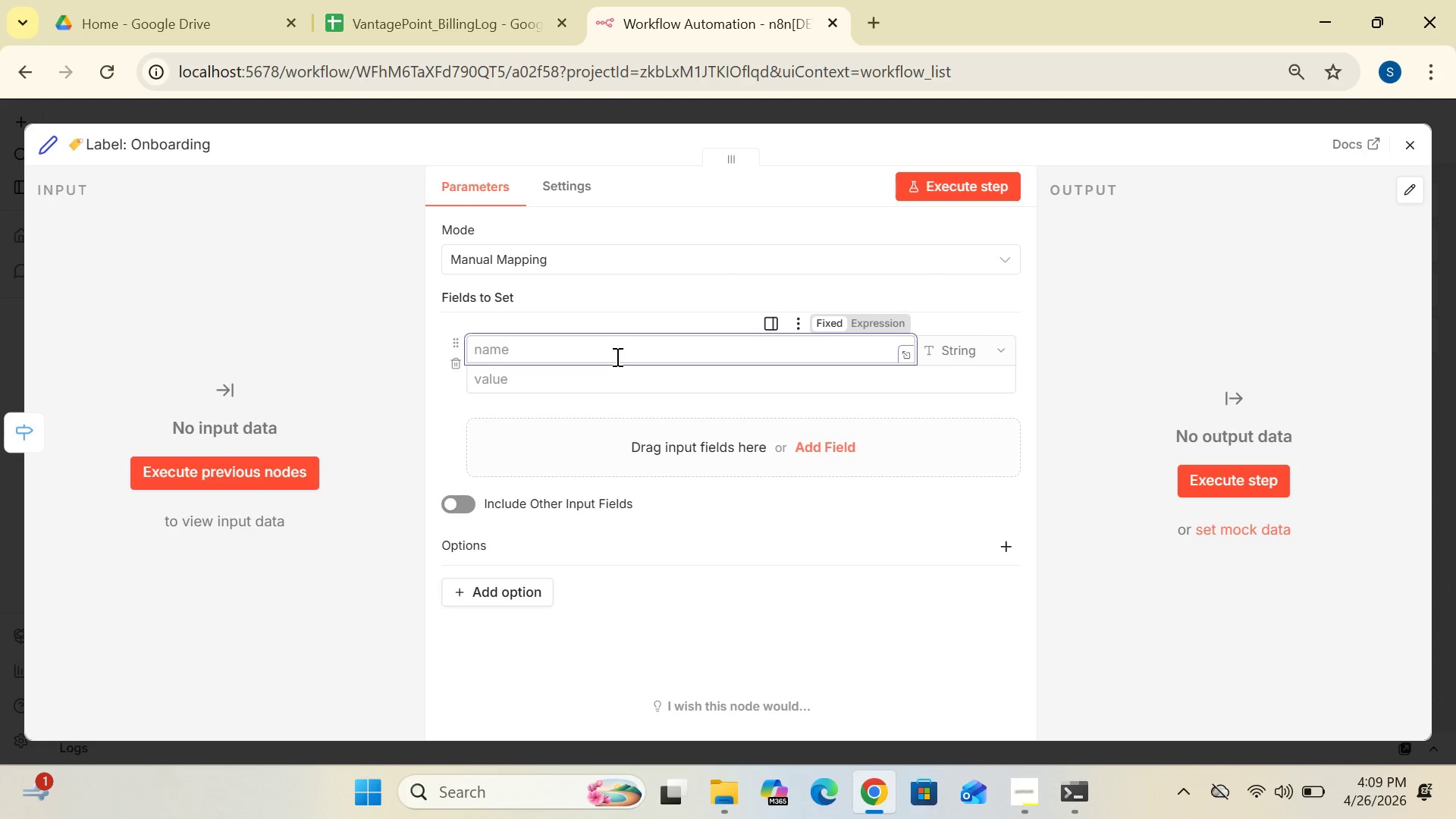 
type(category)
 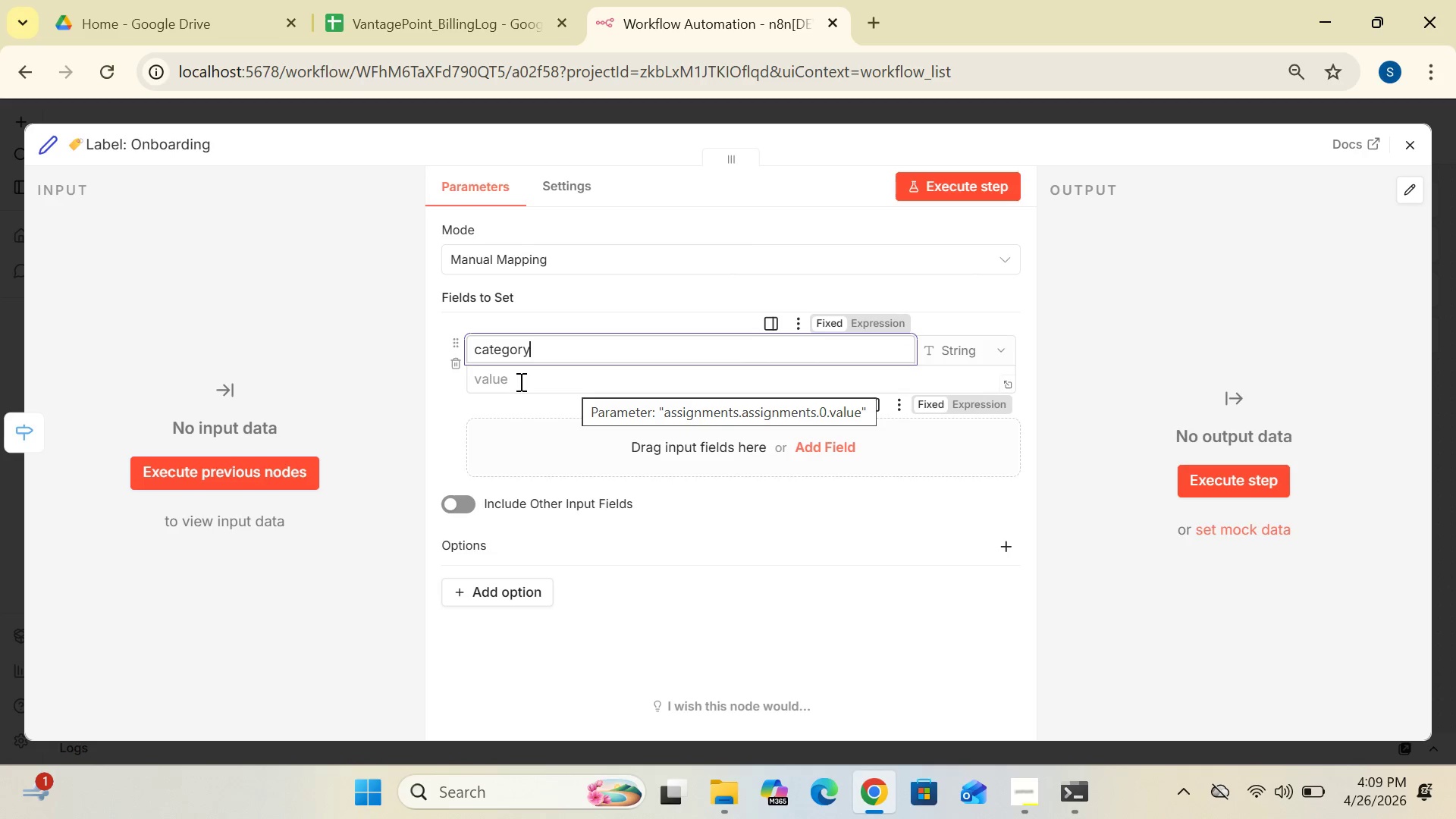 
wait(5.78)
 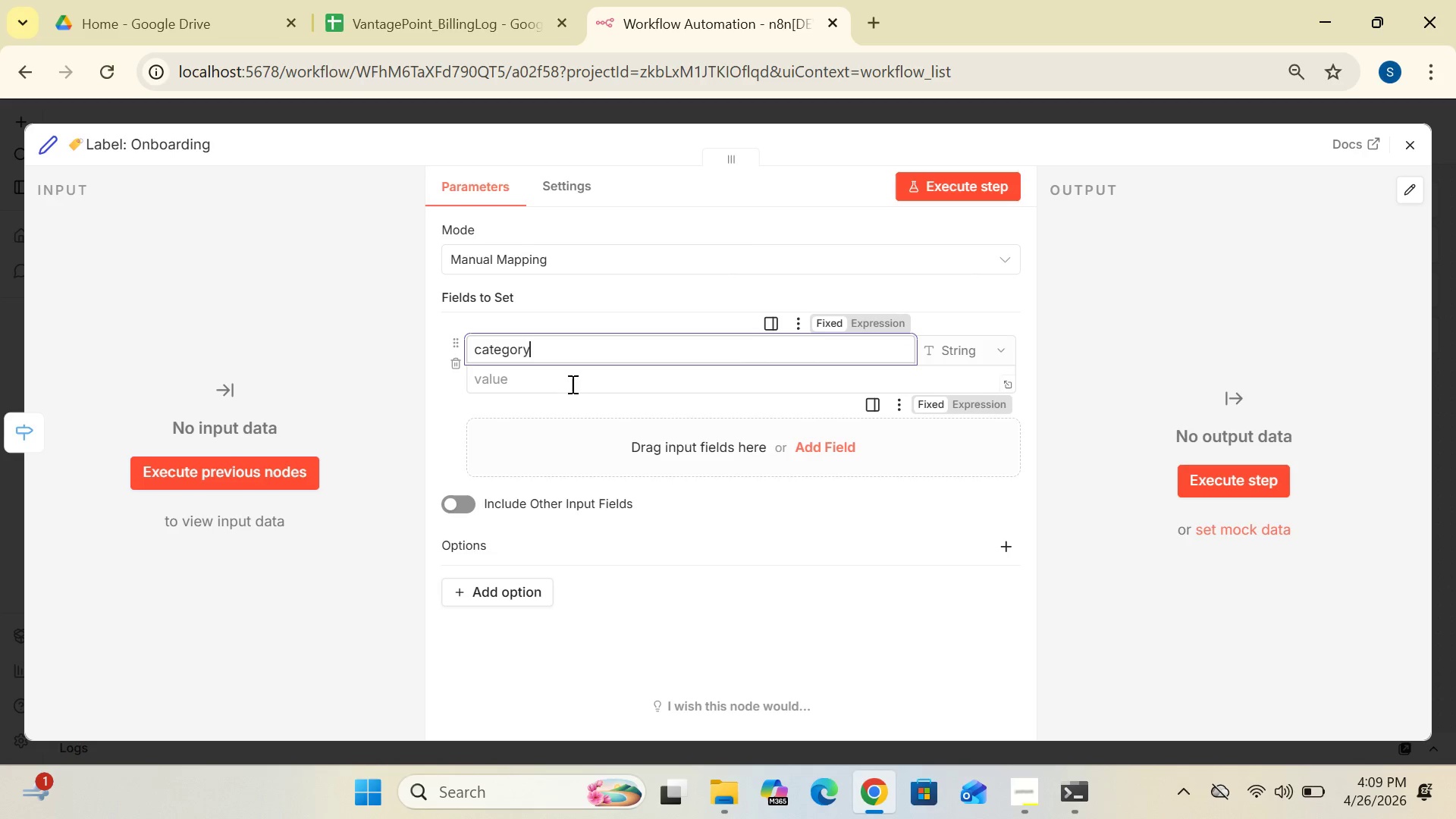 
left_click([519, 381])
 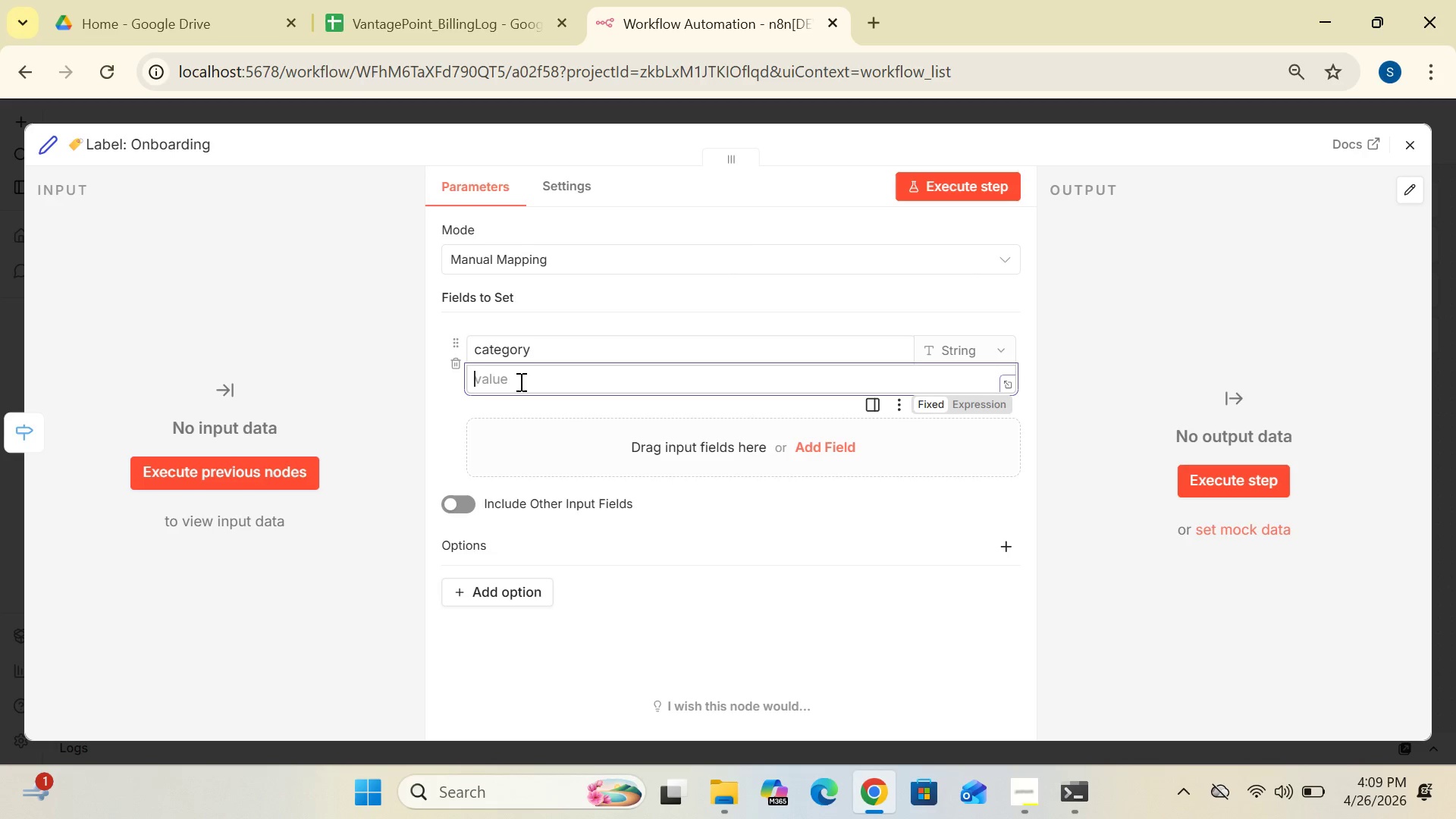 
type(Onboarding)
 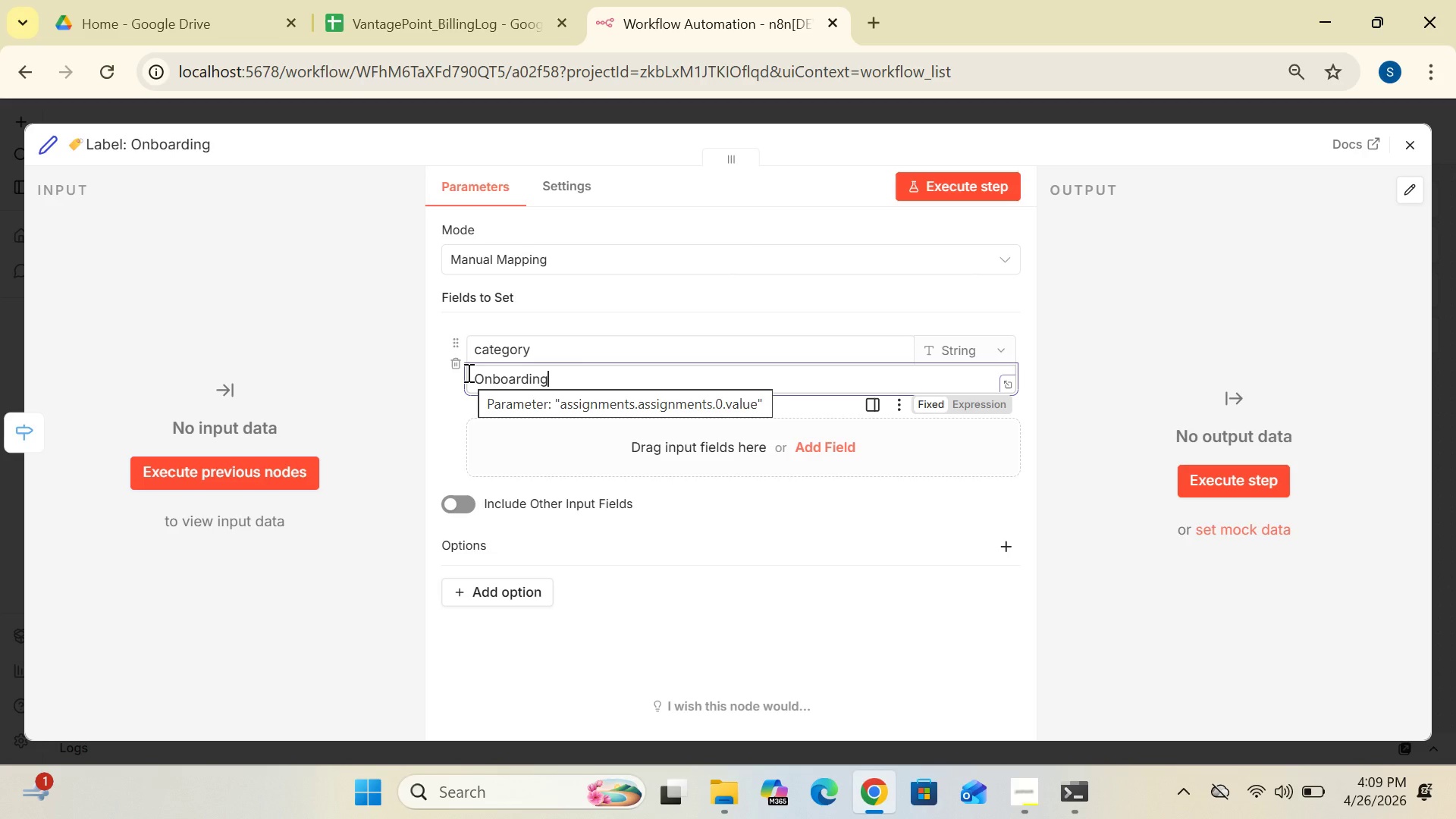 
wait(22.09)
 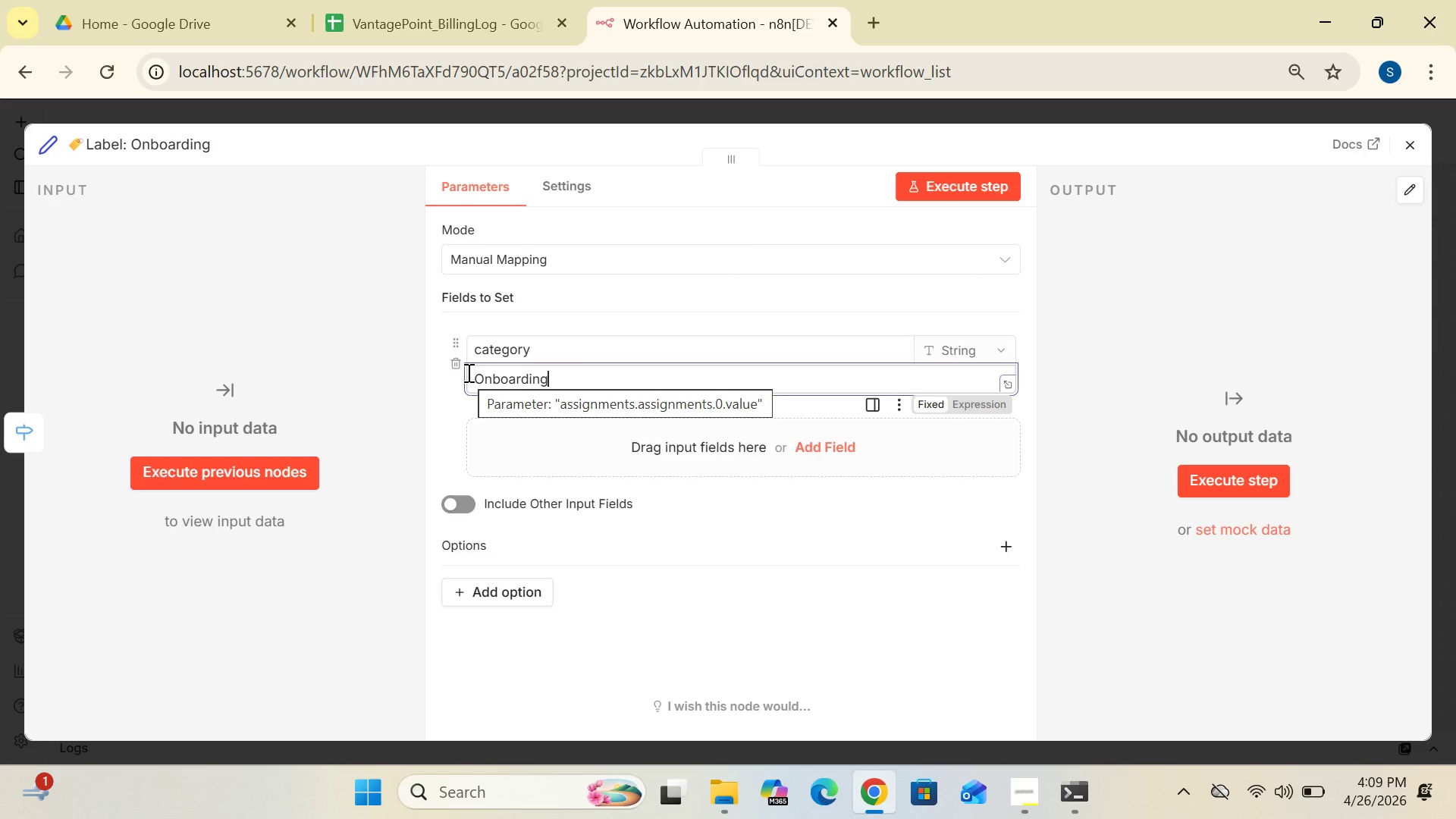 
left_click([1414, 134])
 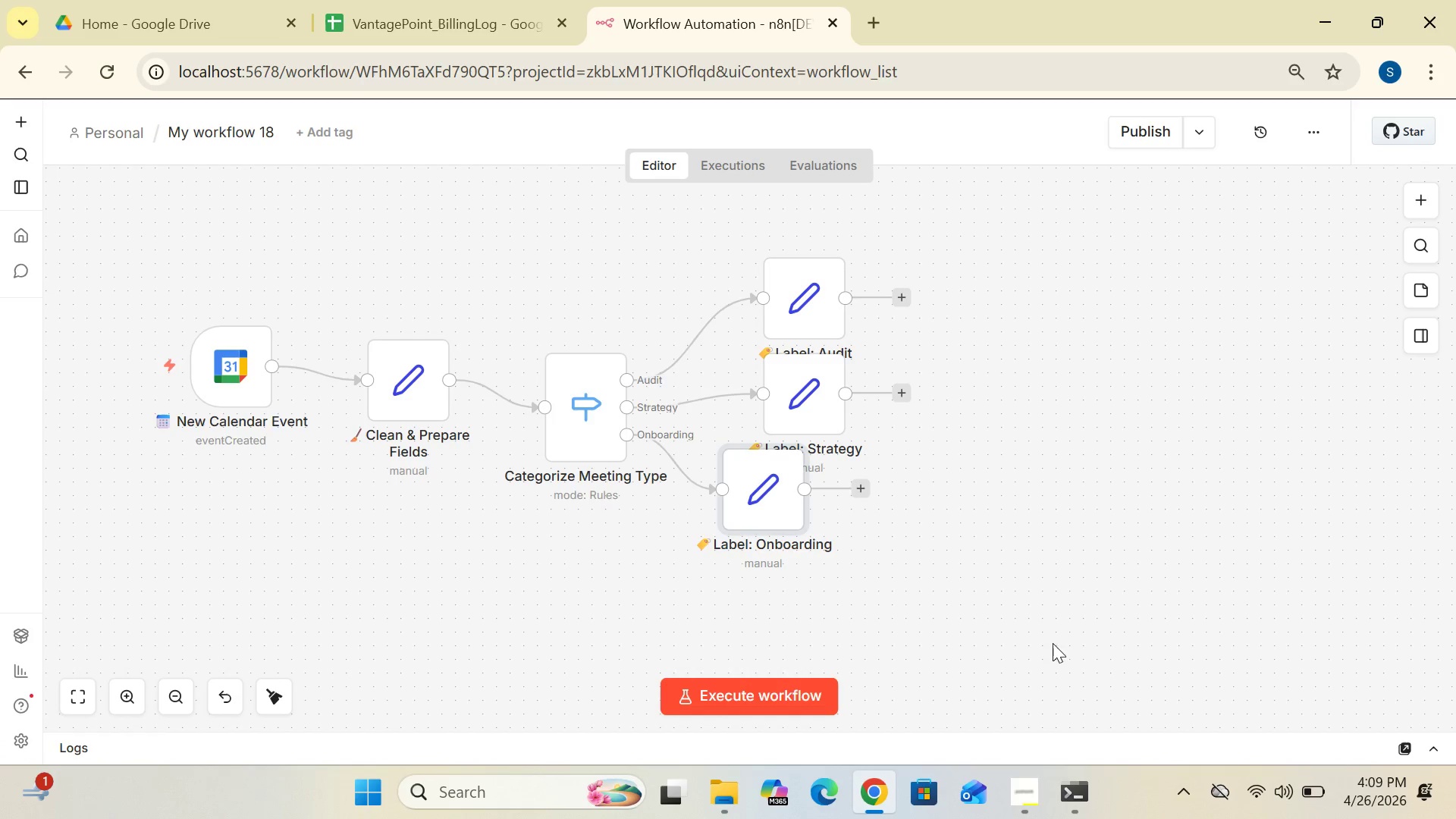 
left_click([1026, 786])